 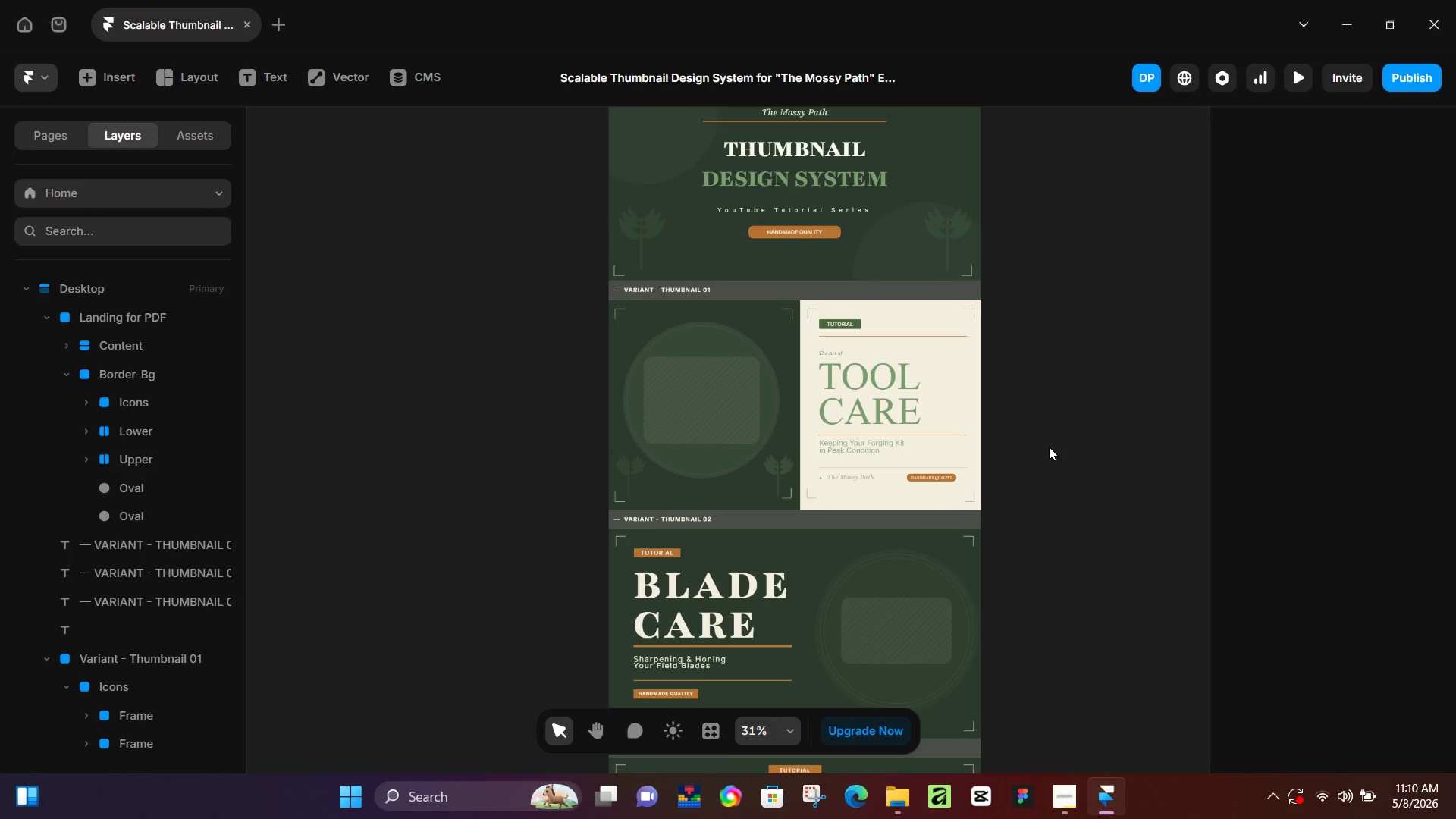 
key(Control+ControlLeft)
 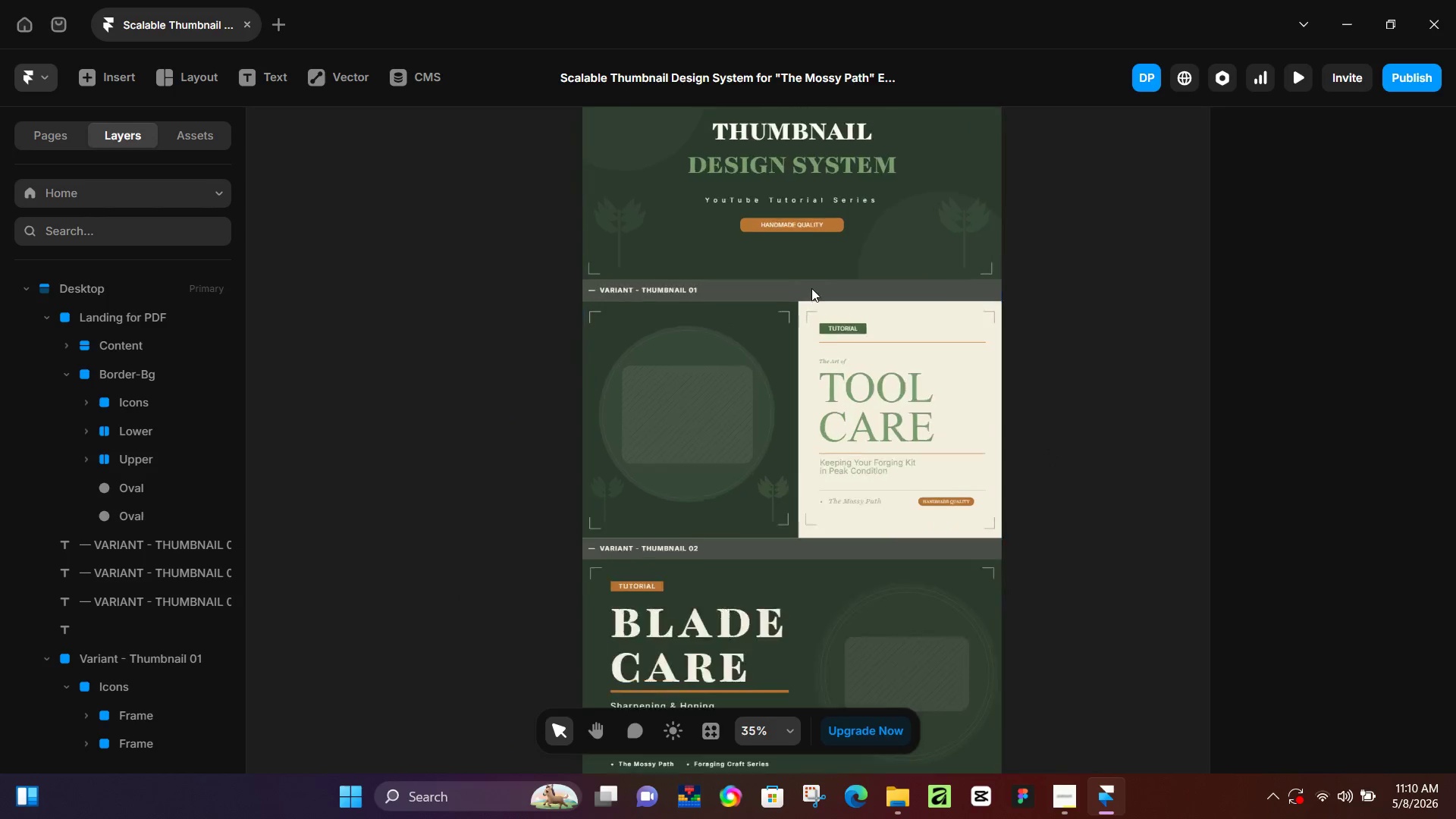 
hold_key(key=ControlLeft, duration=0.39)
 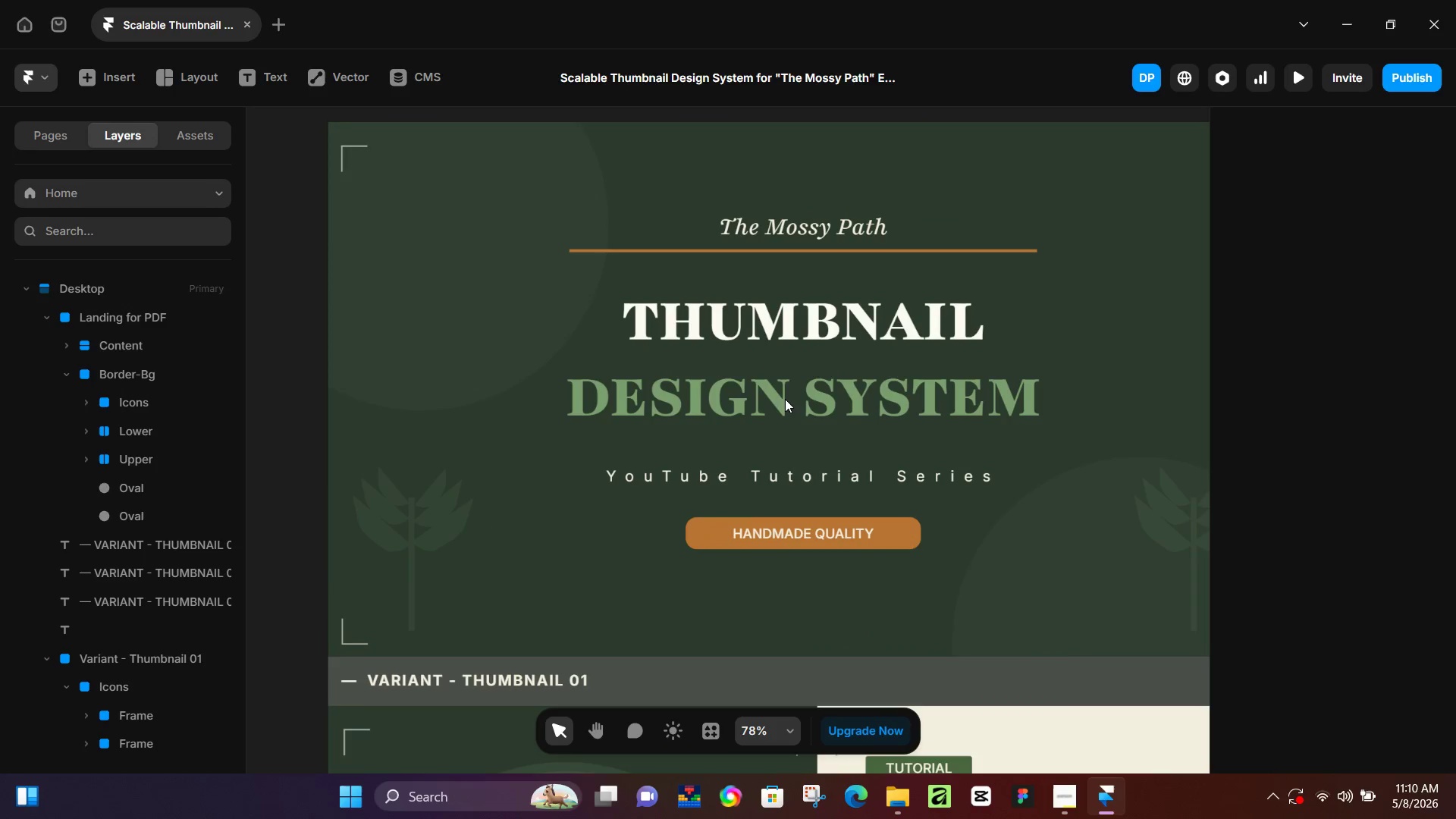 
hold_key(key=ControlLeft, duration=0.41)
 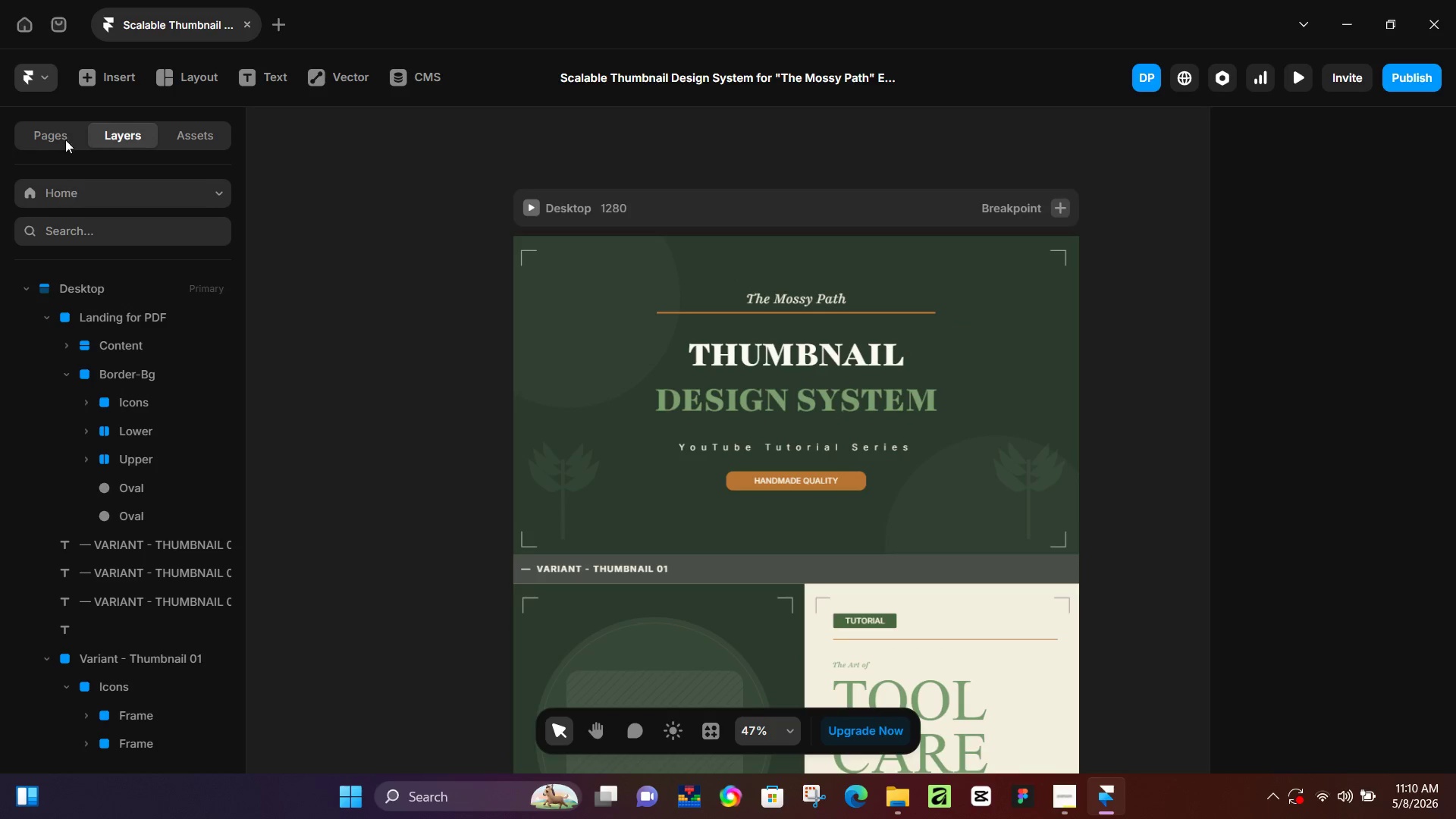 
left_click([60, 128])
 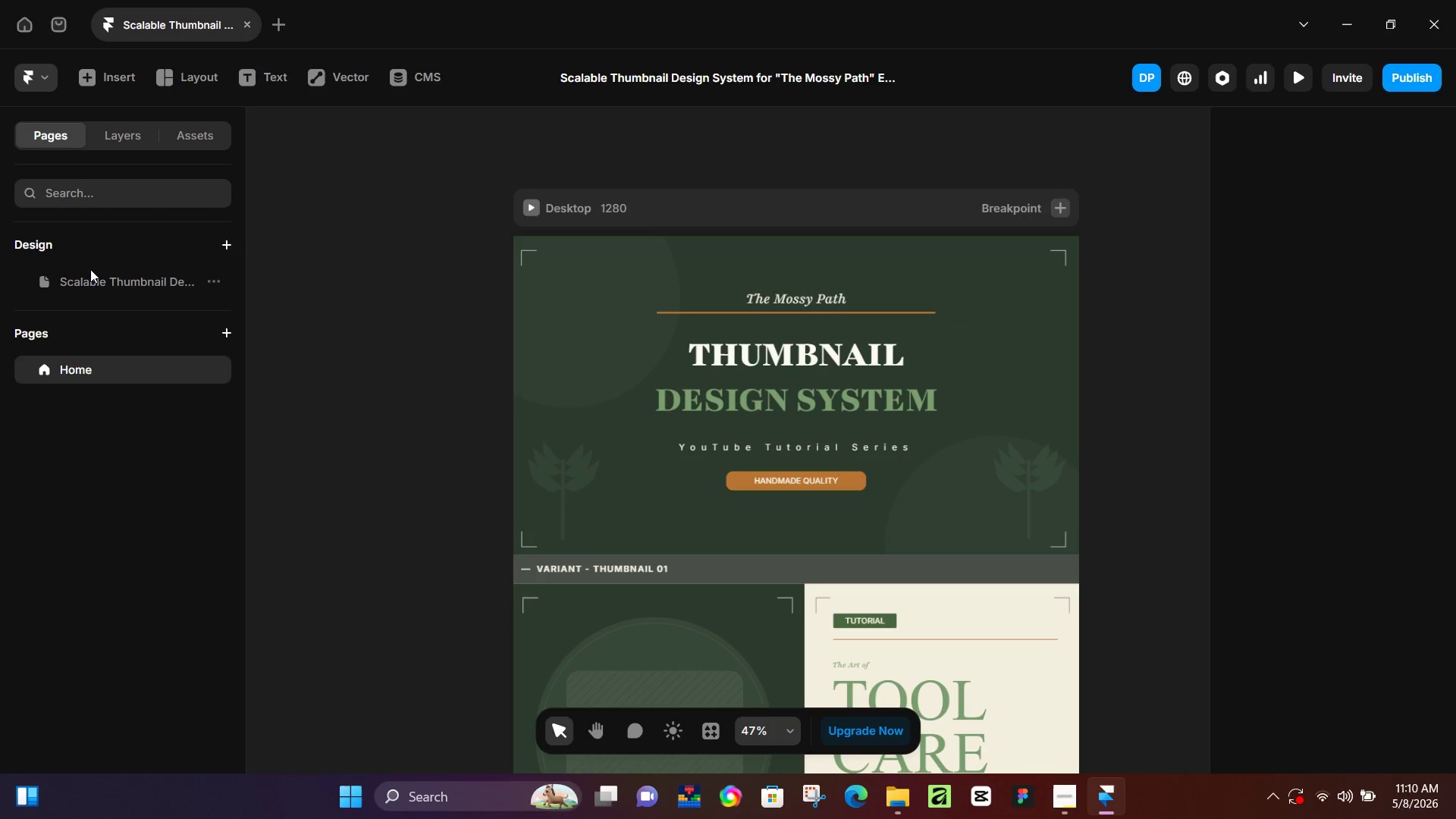 
scroll: coordinate [785, 402], scroll_direction: up, amount: 13.0
 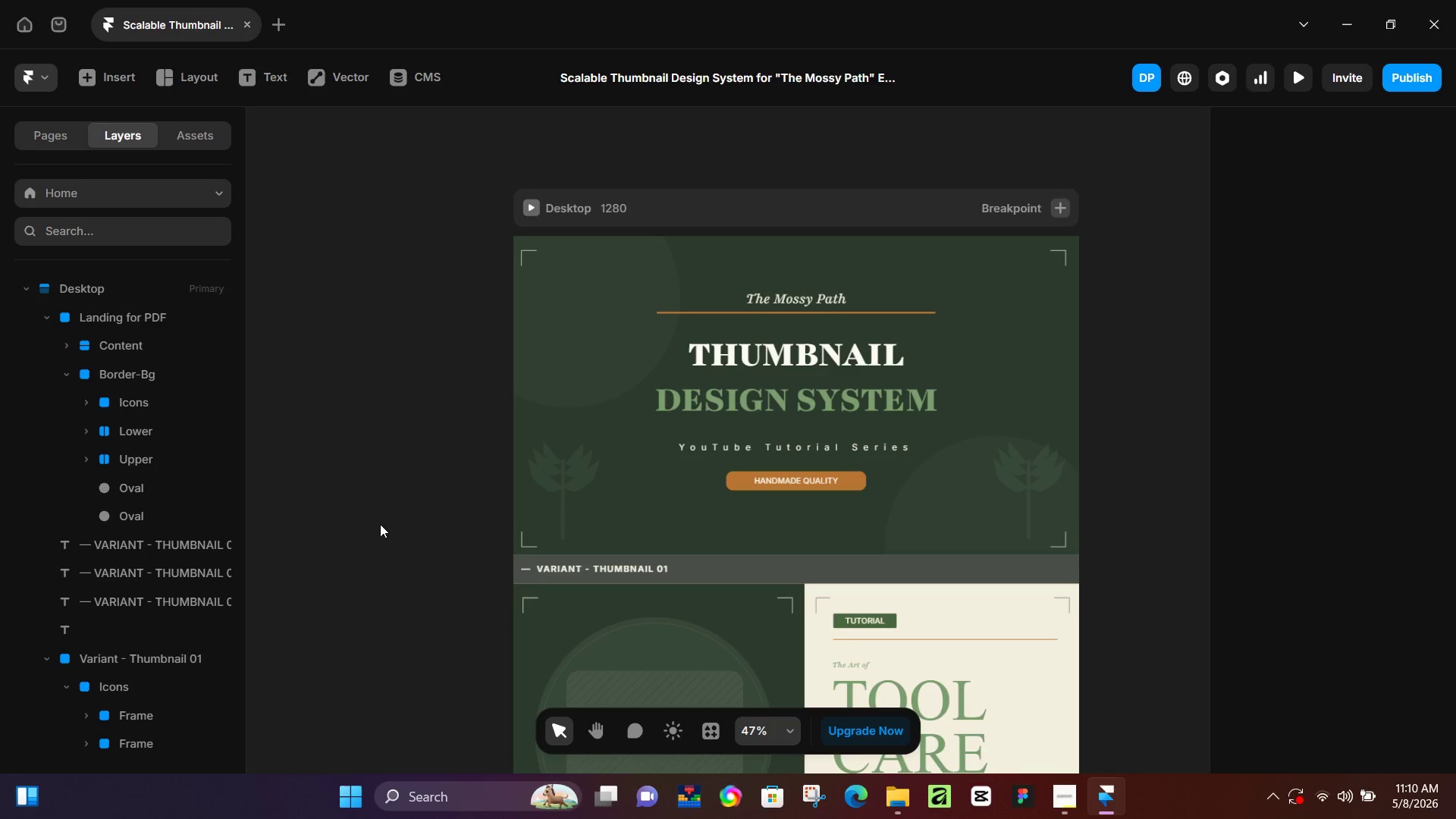 
left_click([95, 275])
 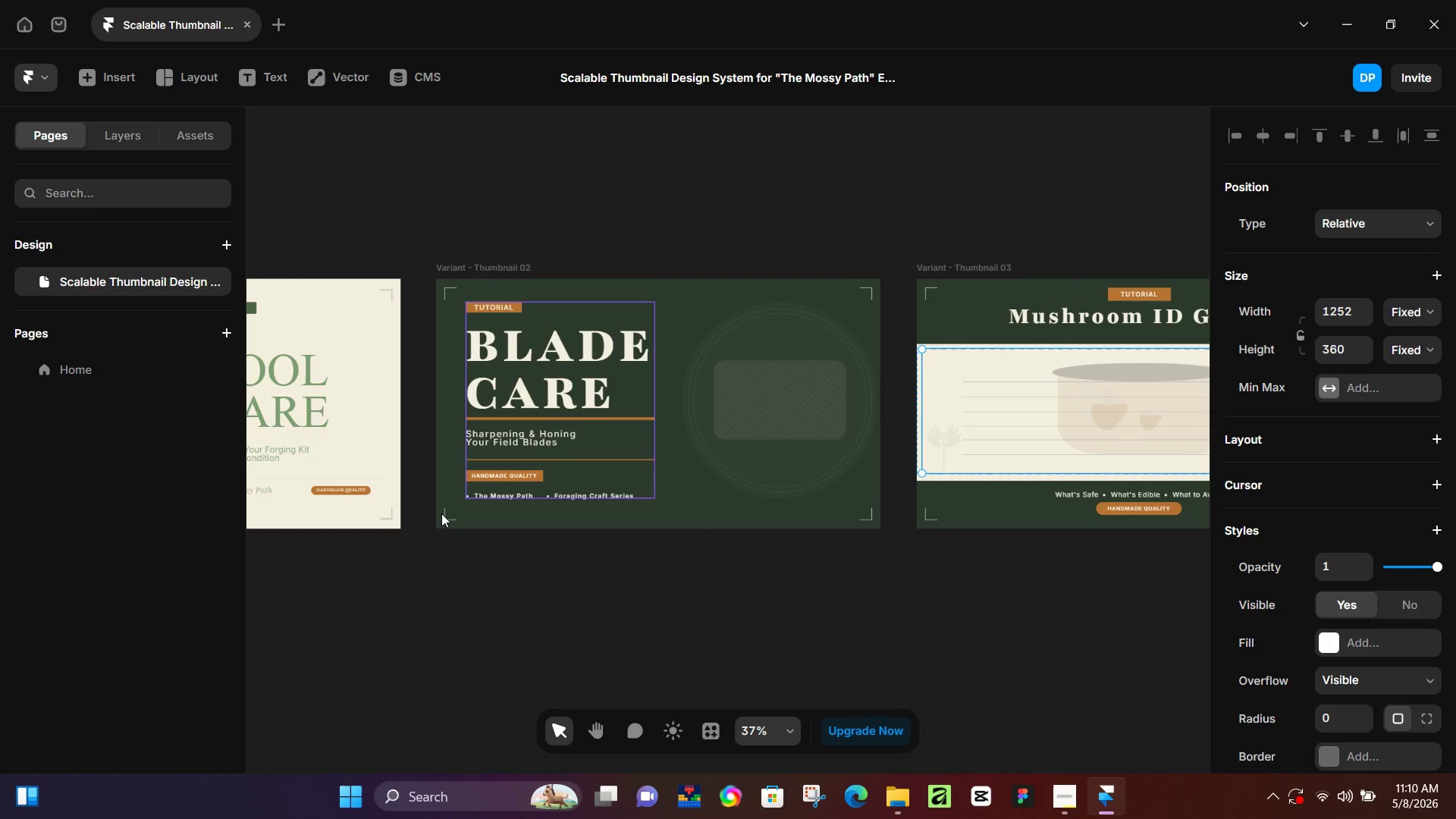 
hold_key(key=Space, duration=0.39)
 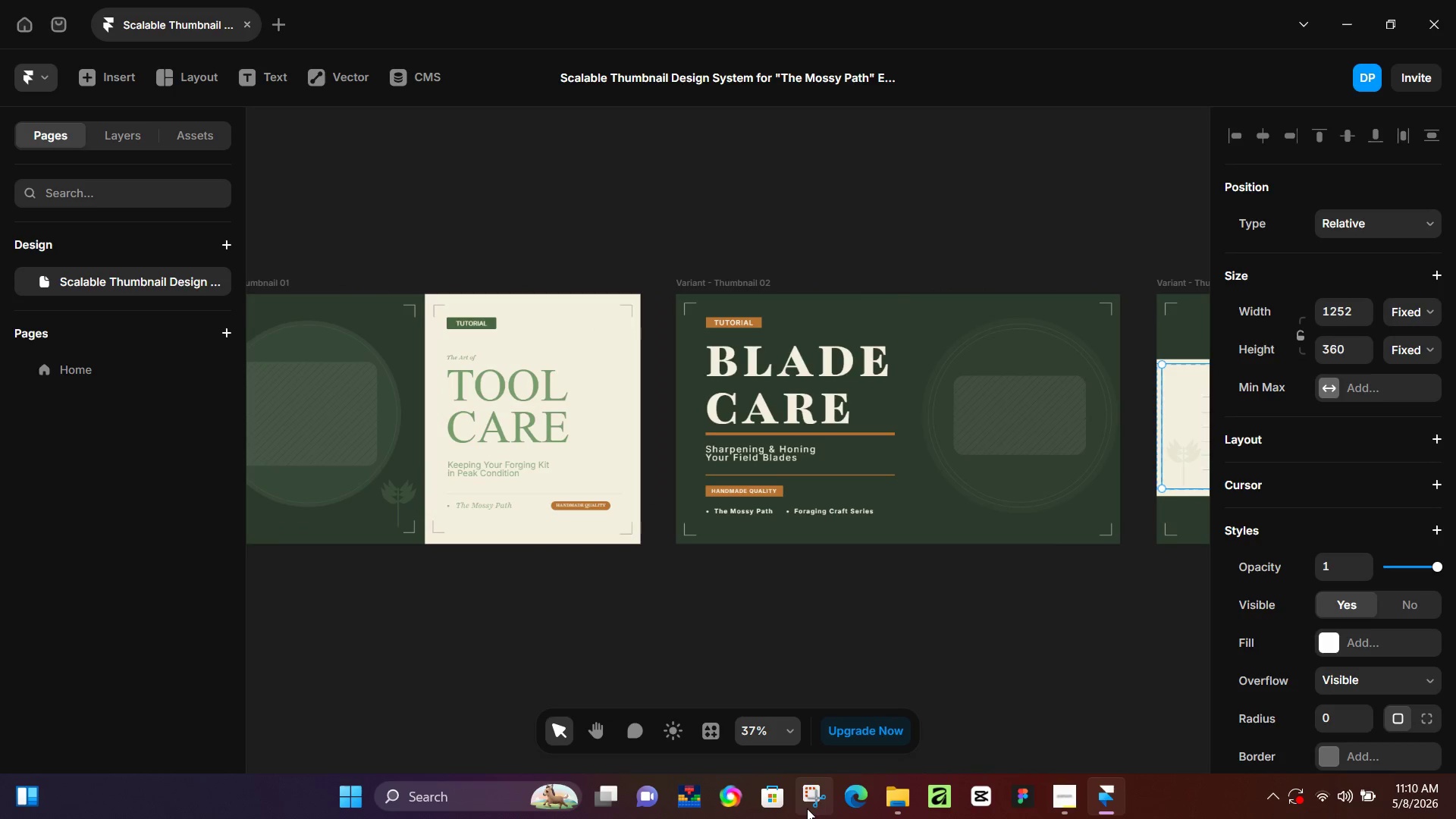 
left_click_drag(start_coordinate=[501, 573], to_coordinate=[741, 588])
 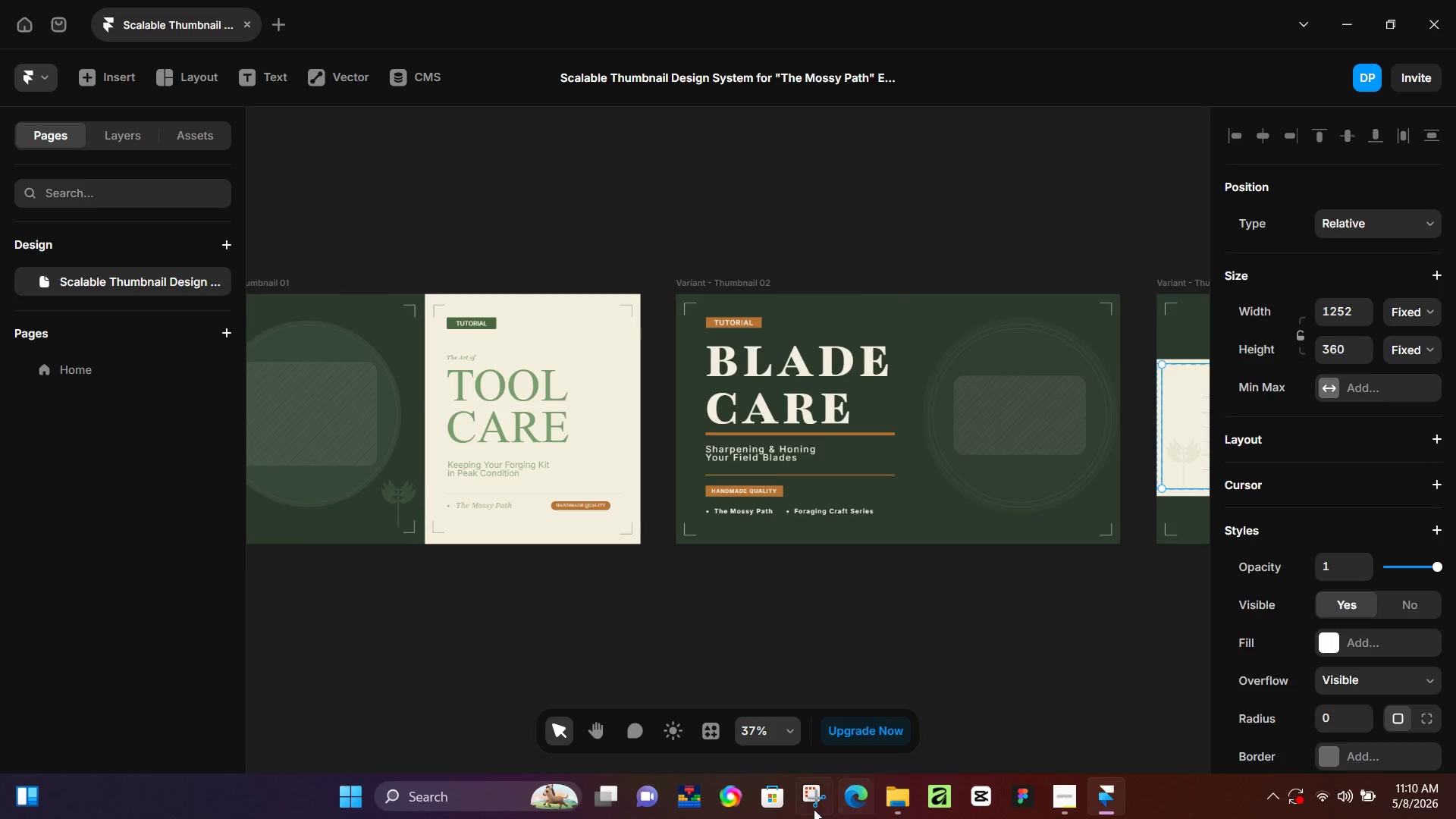 
left_click([807, 808])
 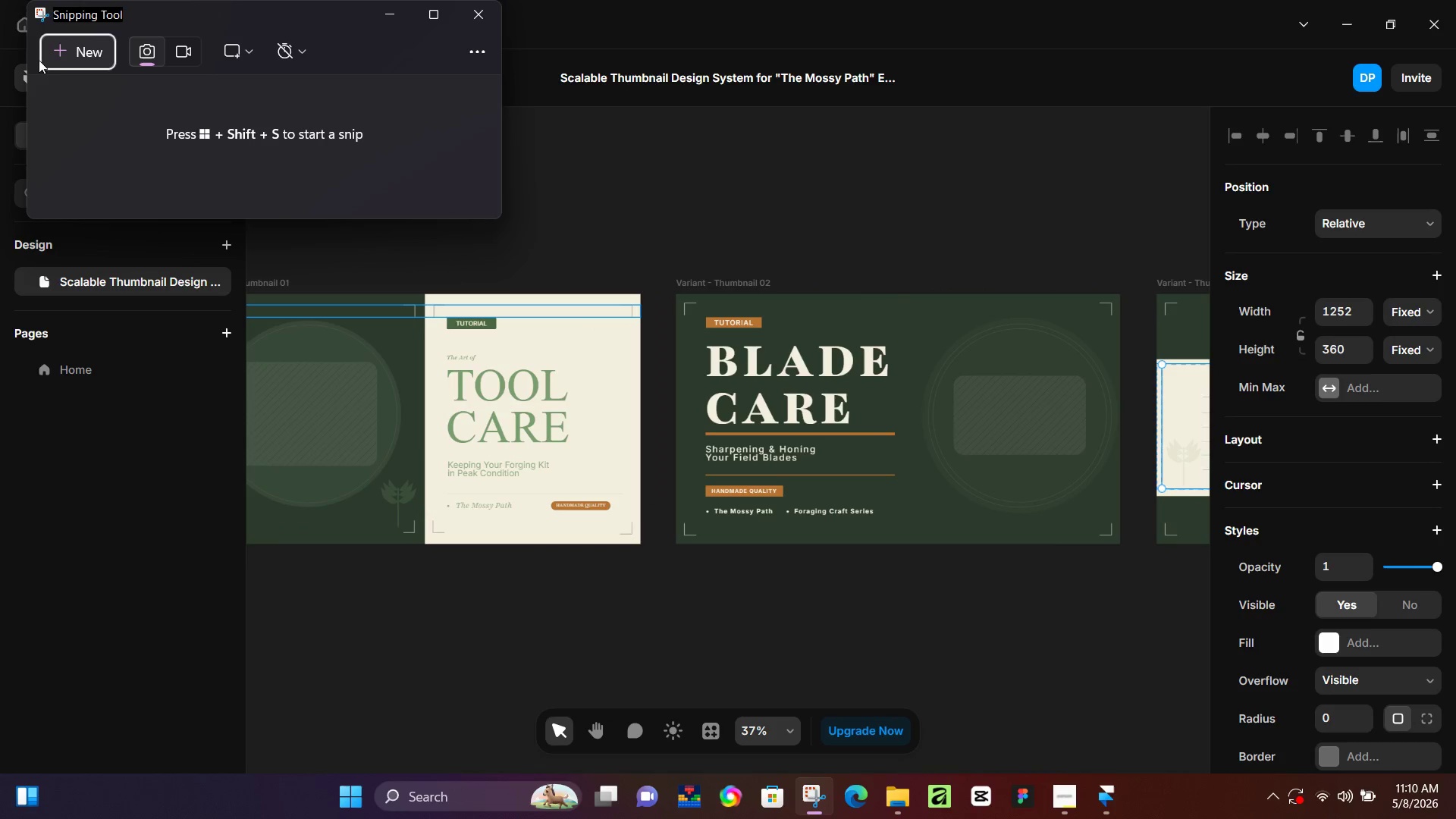 
left_click([180, 52])
 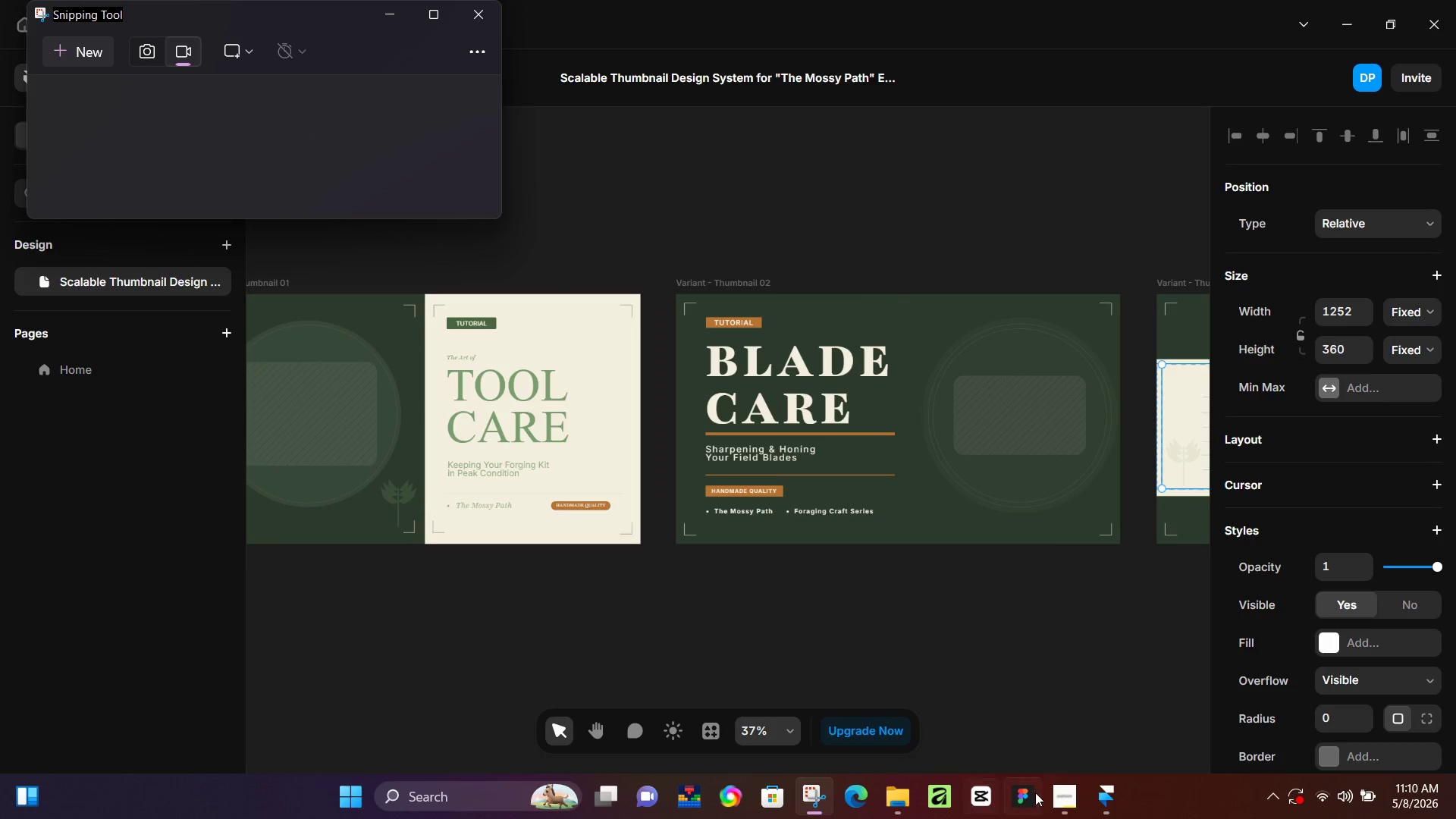 
left_click([1068, 790])